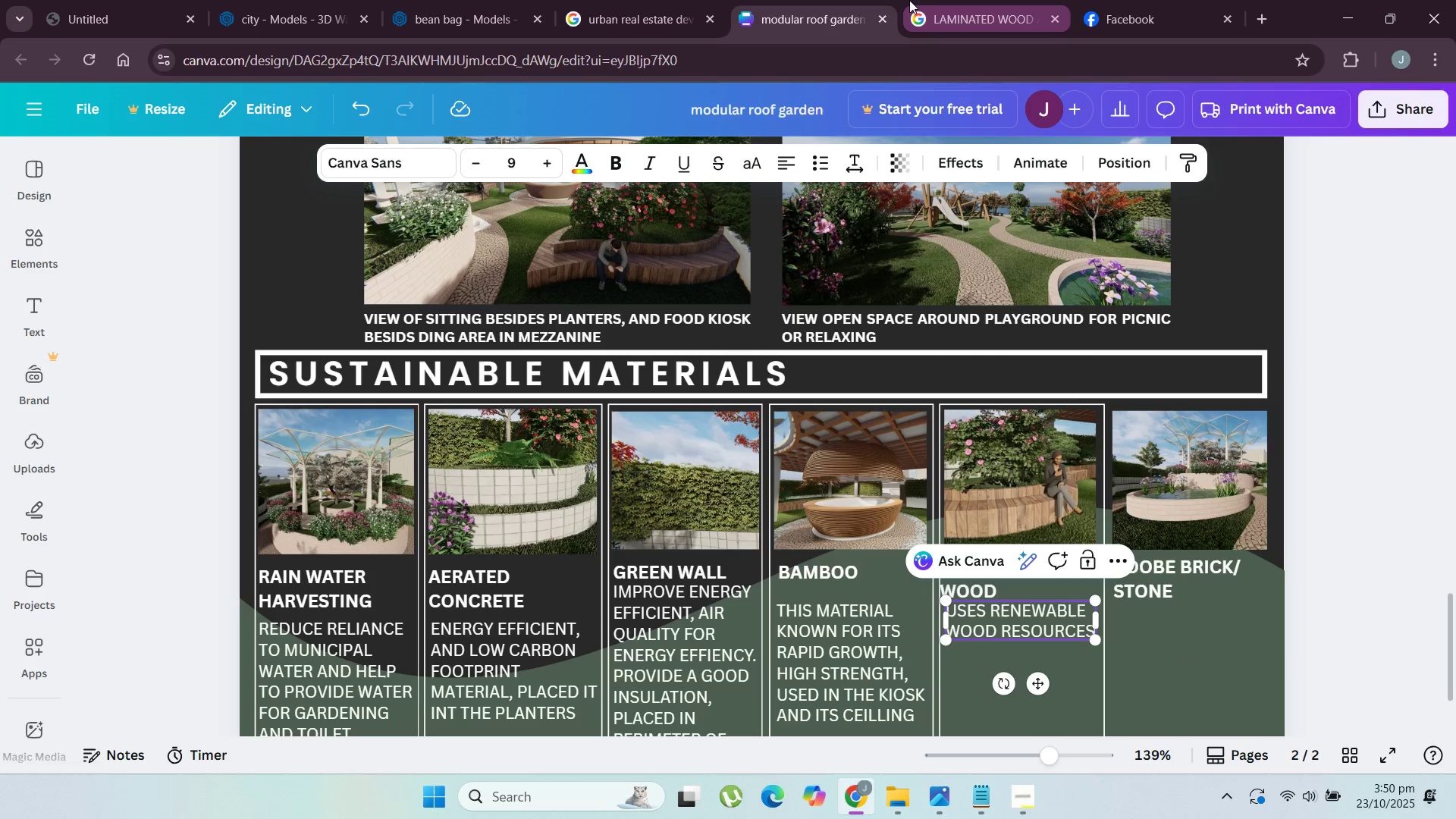 
left_click([930, 0])
 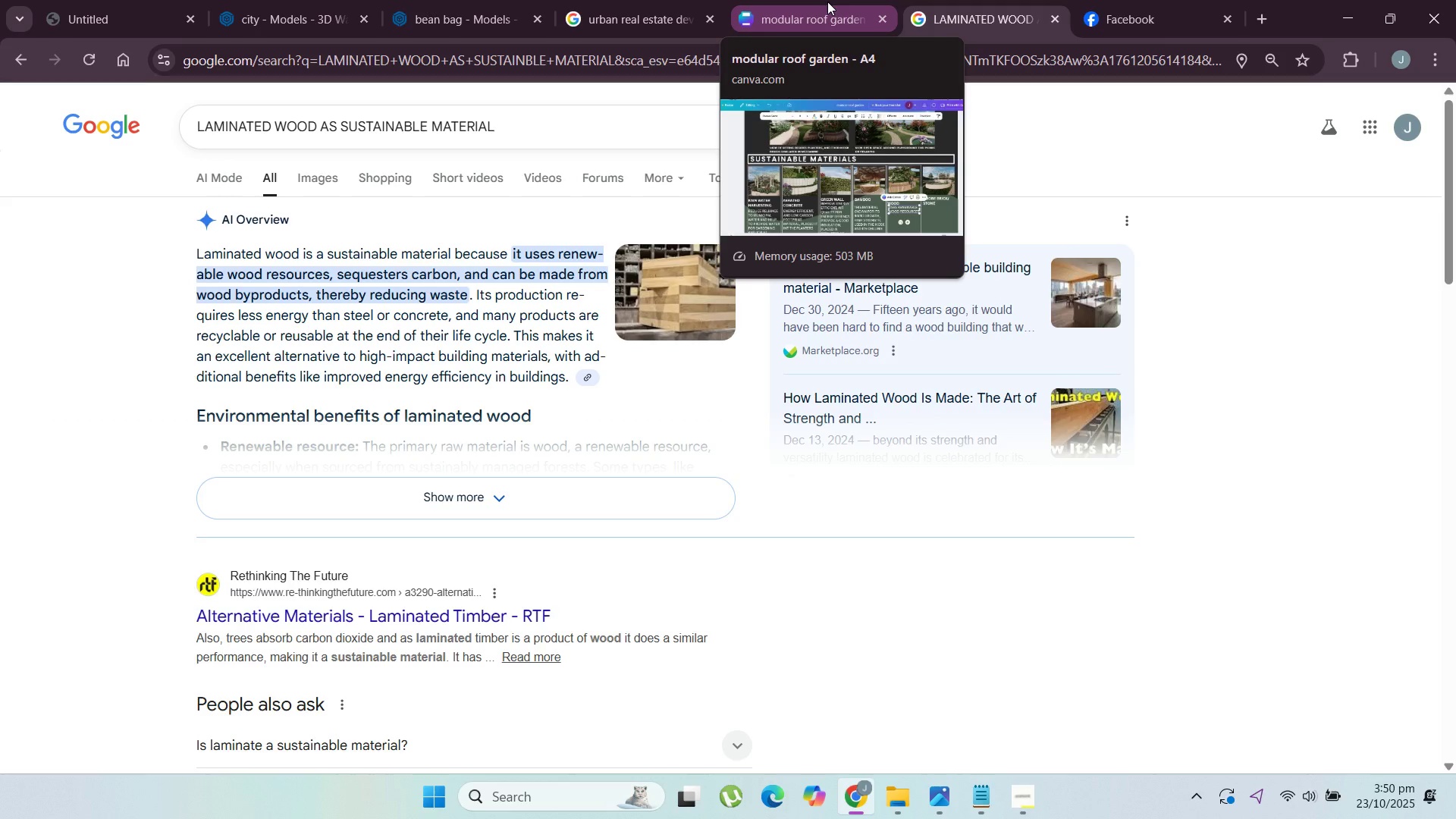 
wait(7.22)
 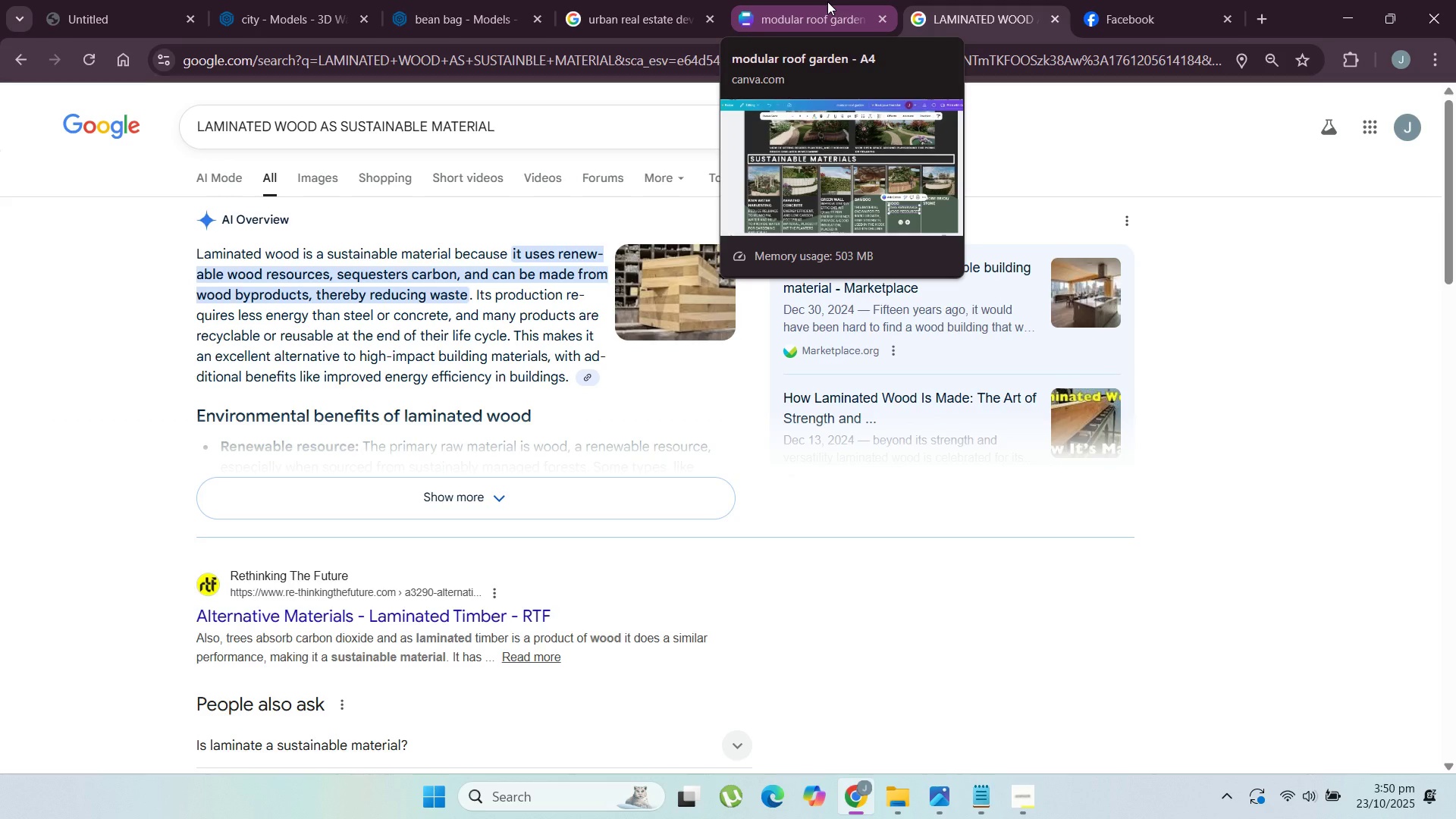 
left_click([827, 2])
 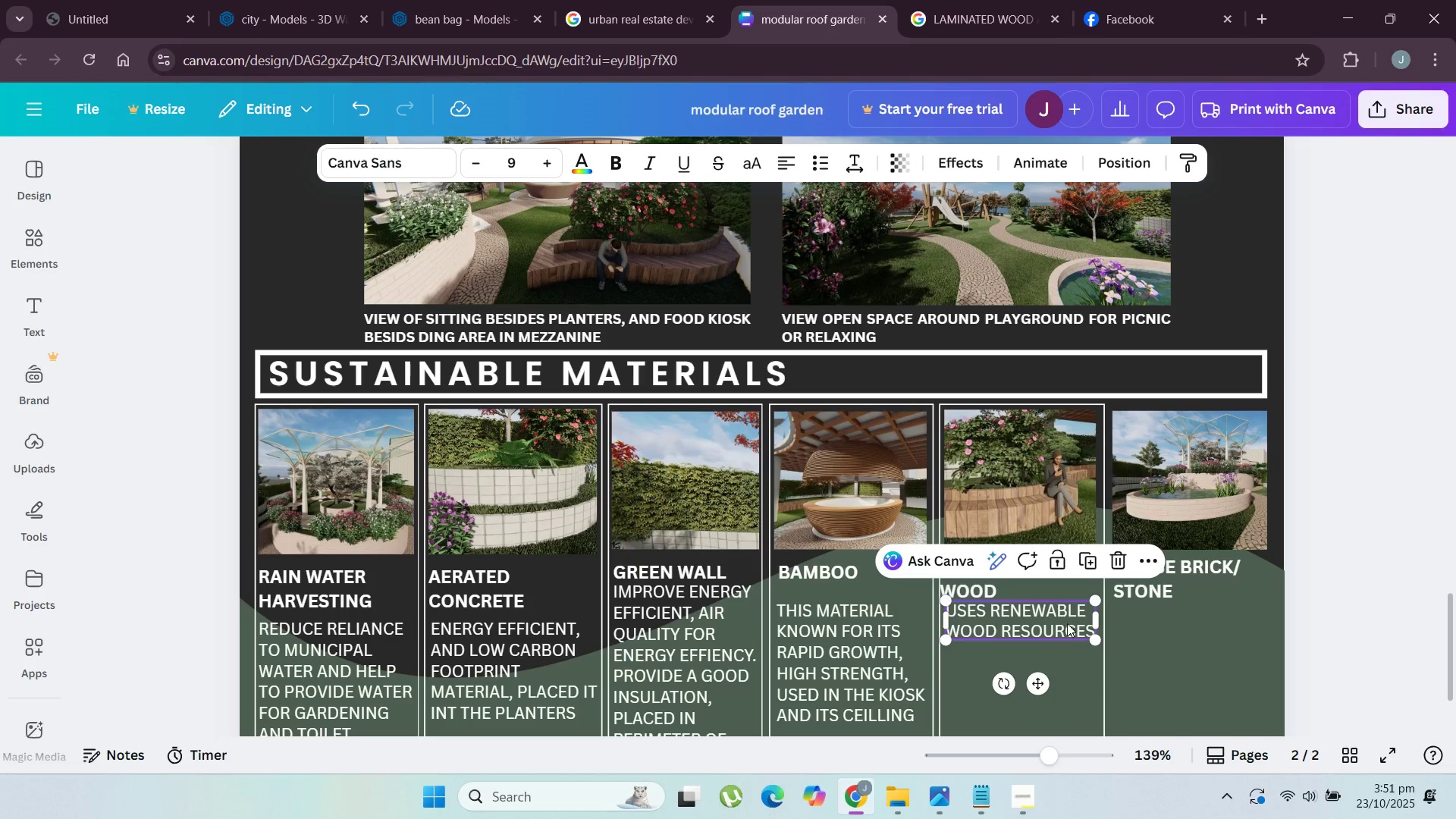 
double_click([1070, 624])
 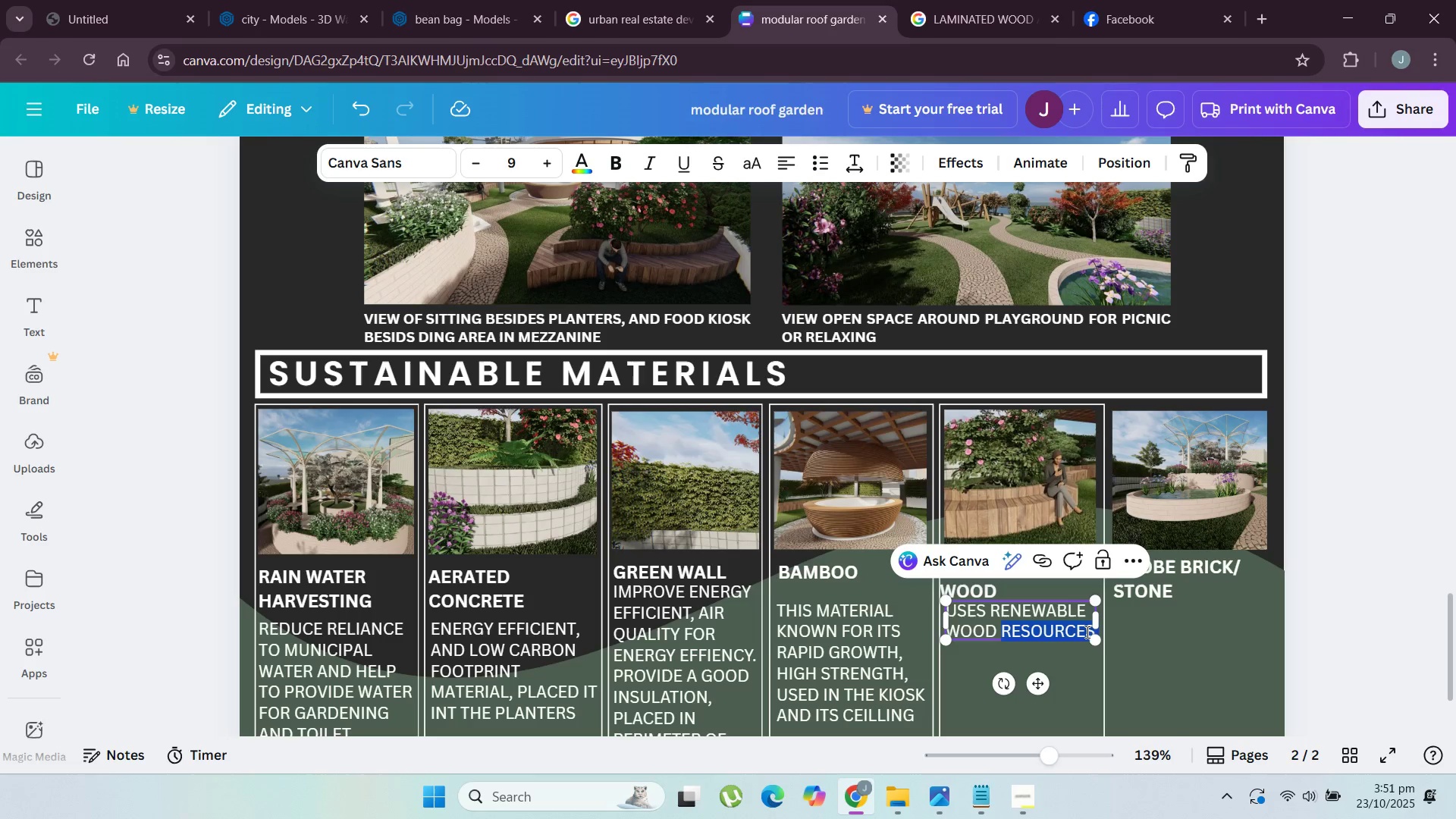 
left_click([1081, 624])
 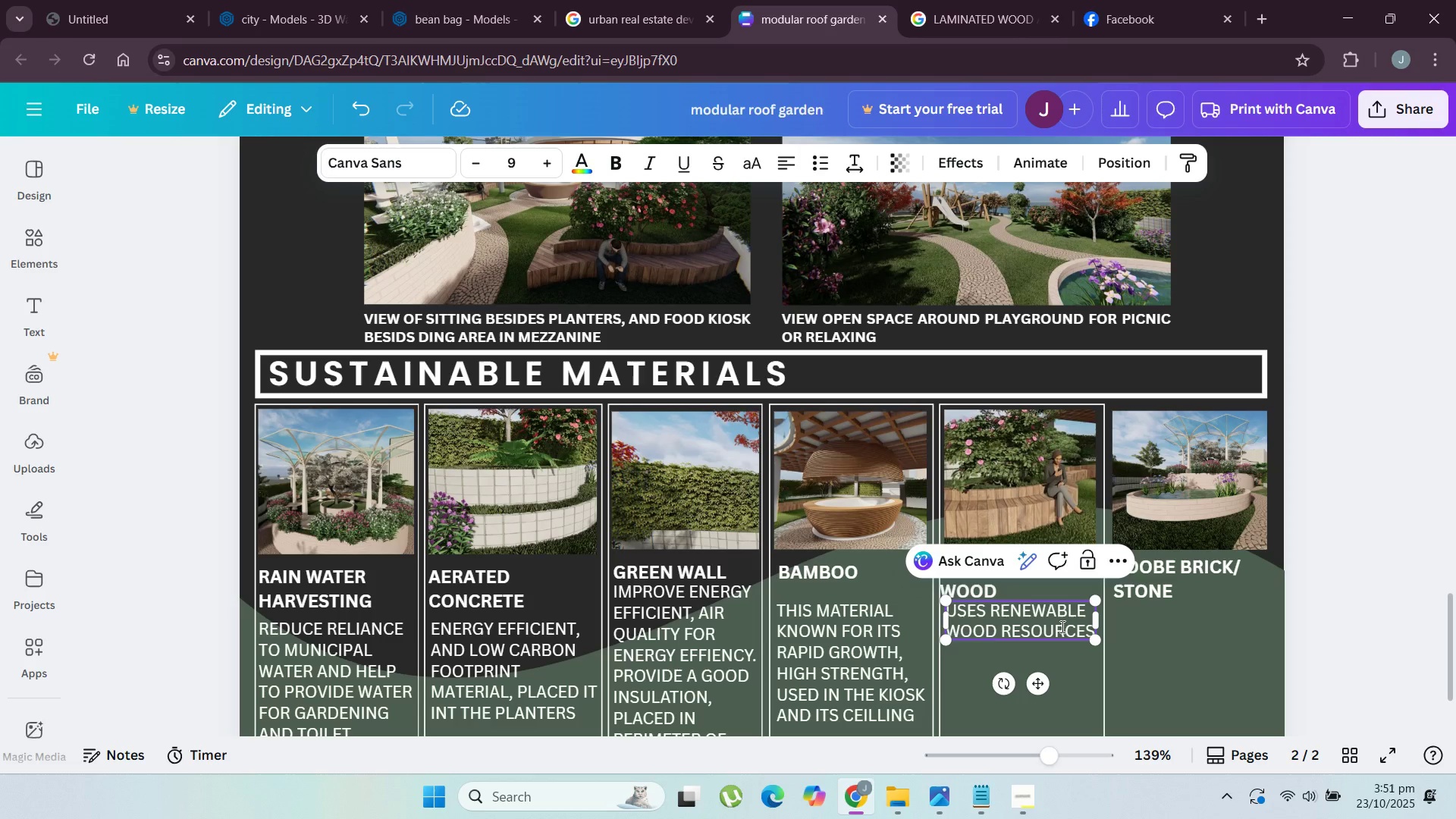 
key(ArrowRight)
 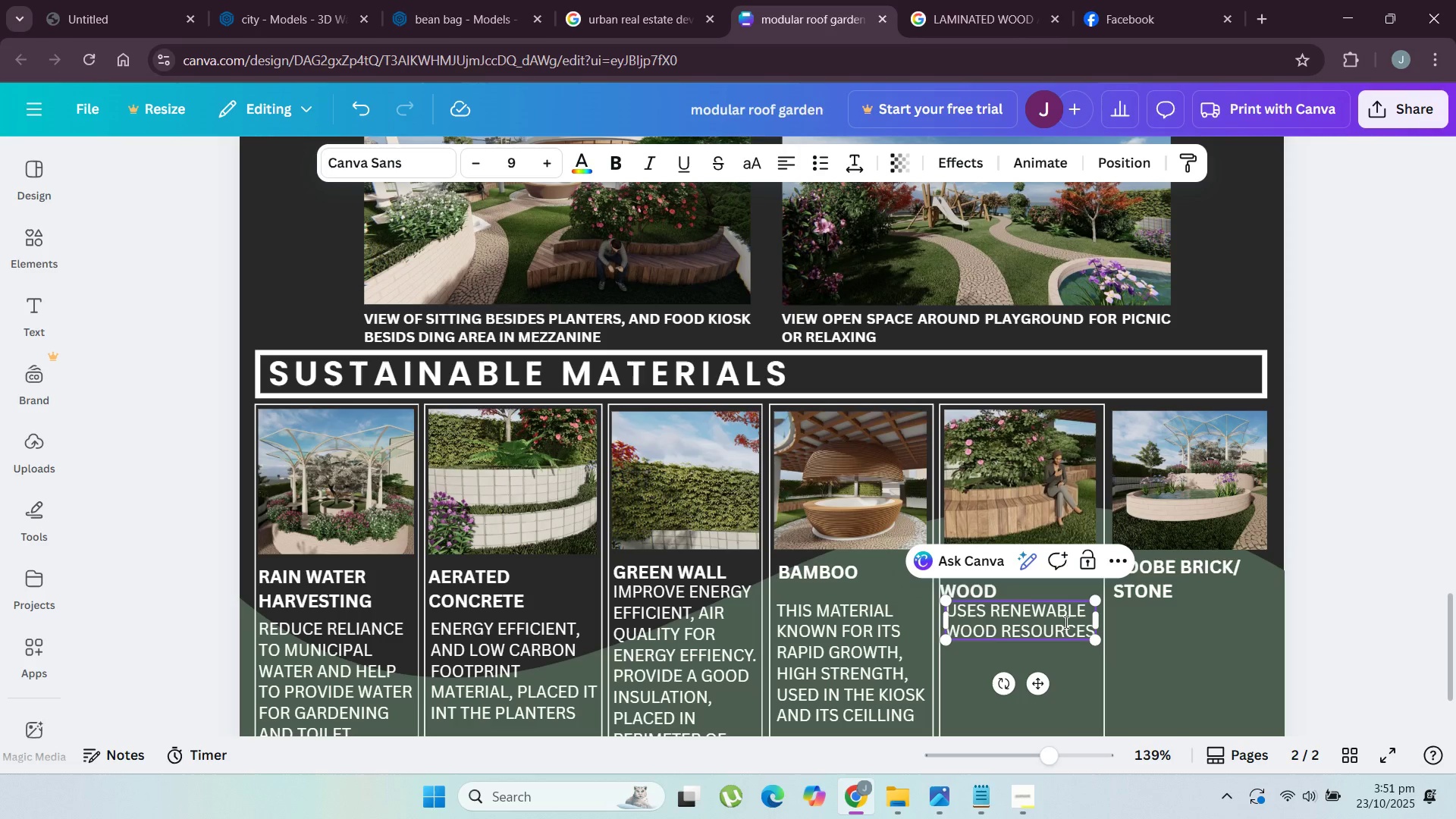 
type( AND REDUCES WSTE)
key(Backspace)
key(Backspace)
key(Backspace)
type(ASTE, ITS WATERPROOFING )
key(Backspace)
key(Backspace)
key(Backspace)
key(Backspace)
type( CL)
 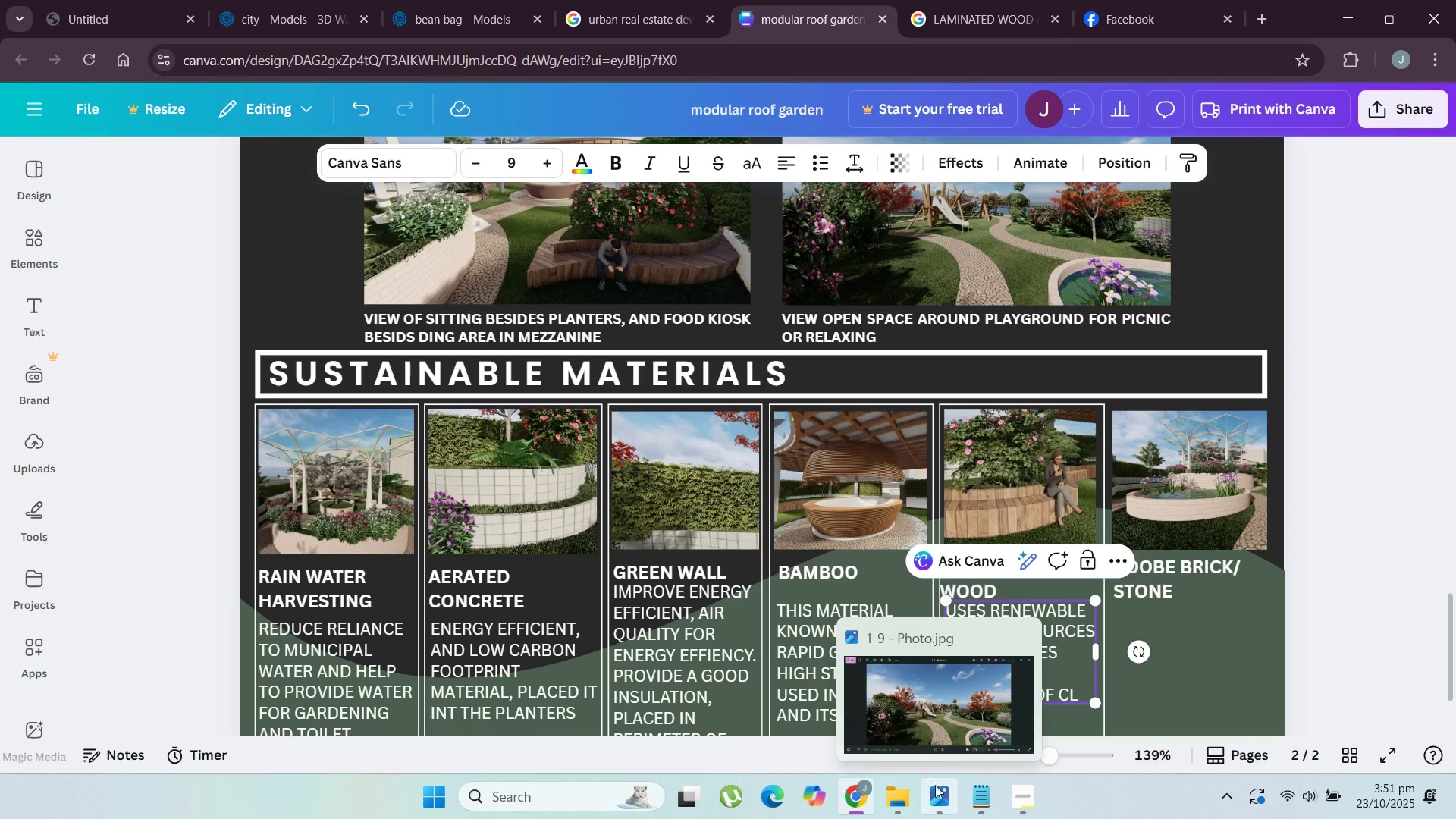 
left_click([1023, 803])